 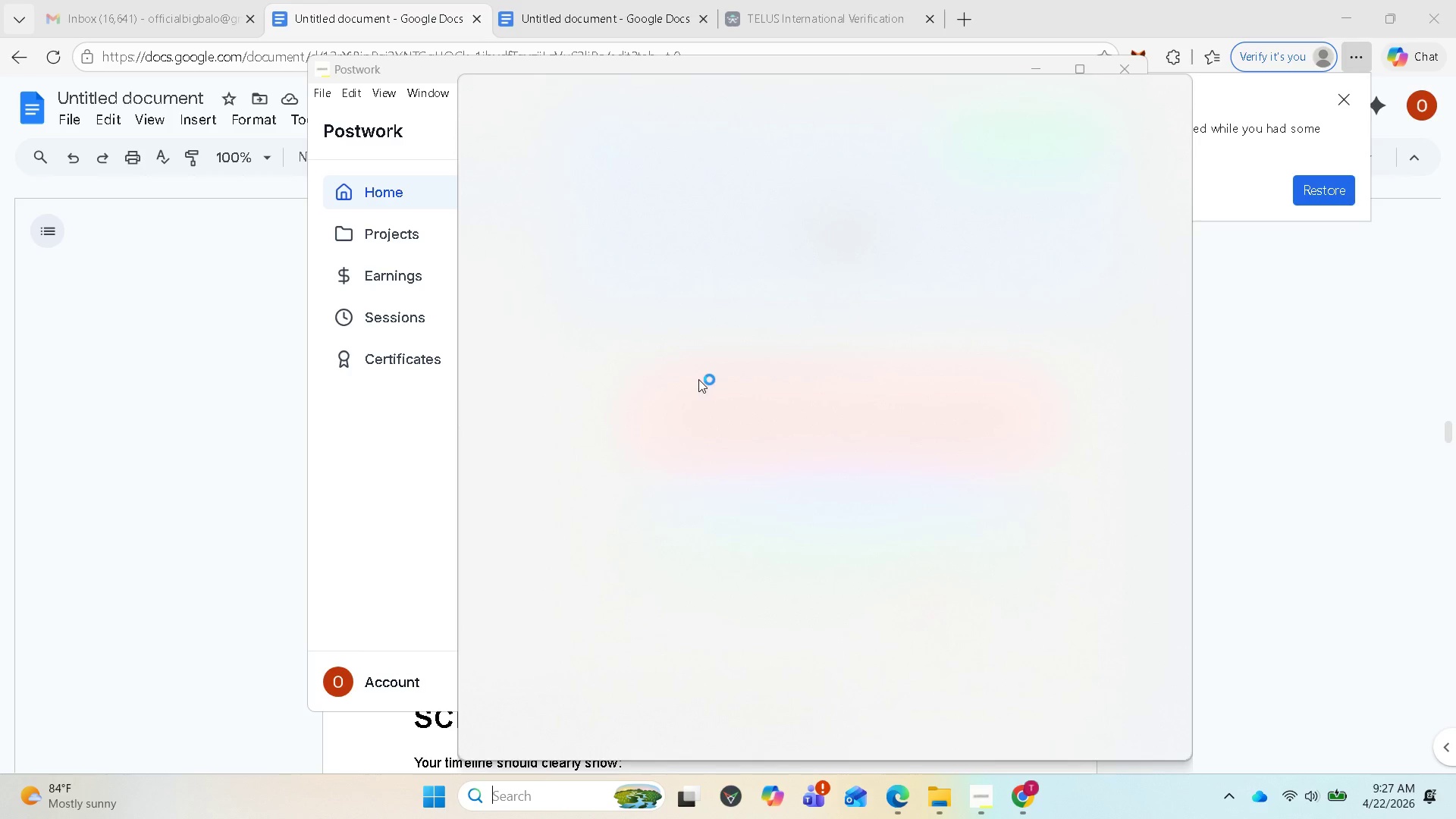 
left_click([548, 238])
 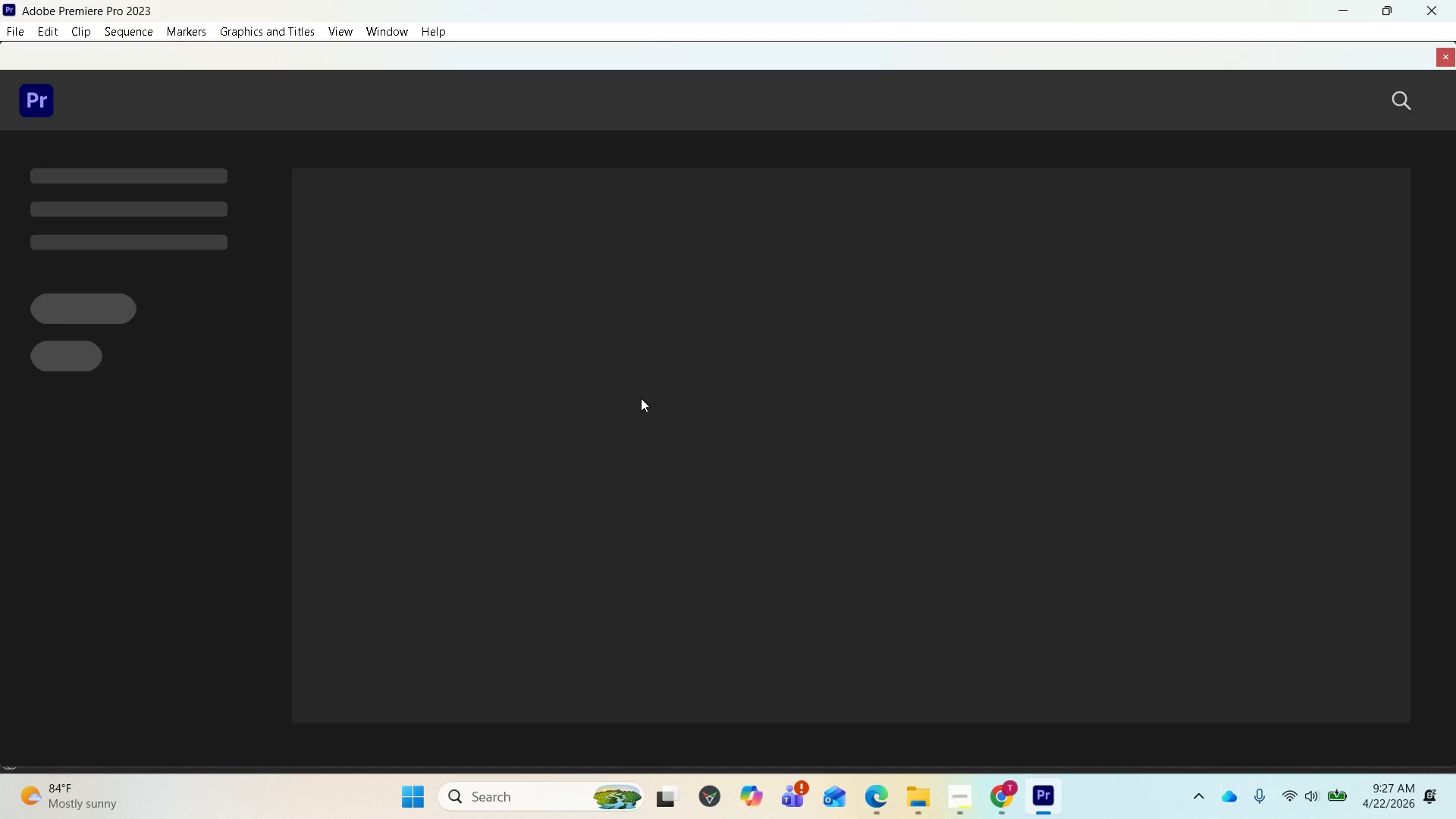 
wait(19.95)
 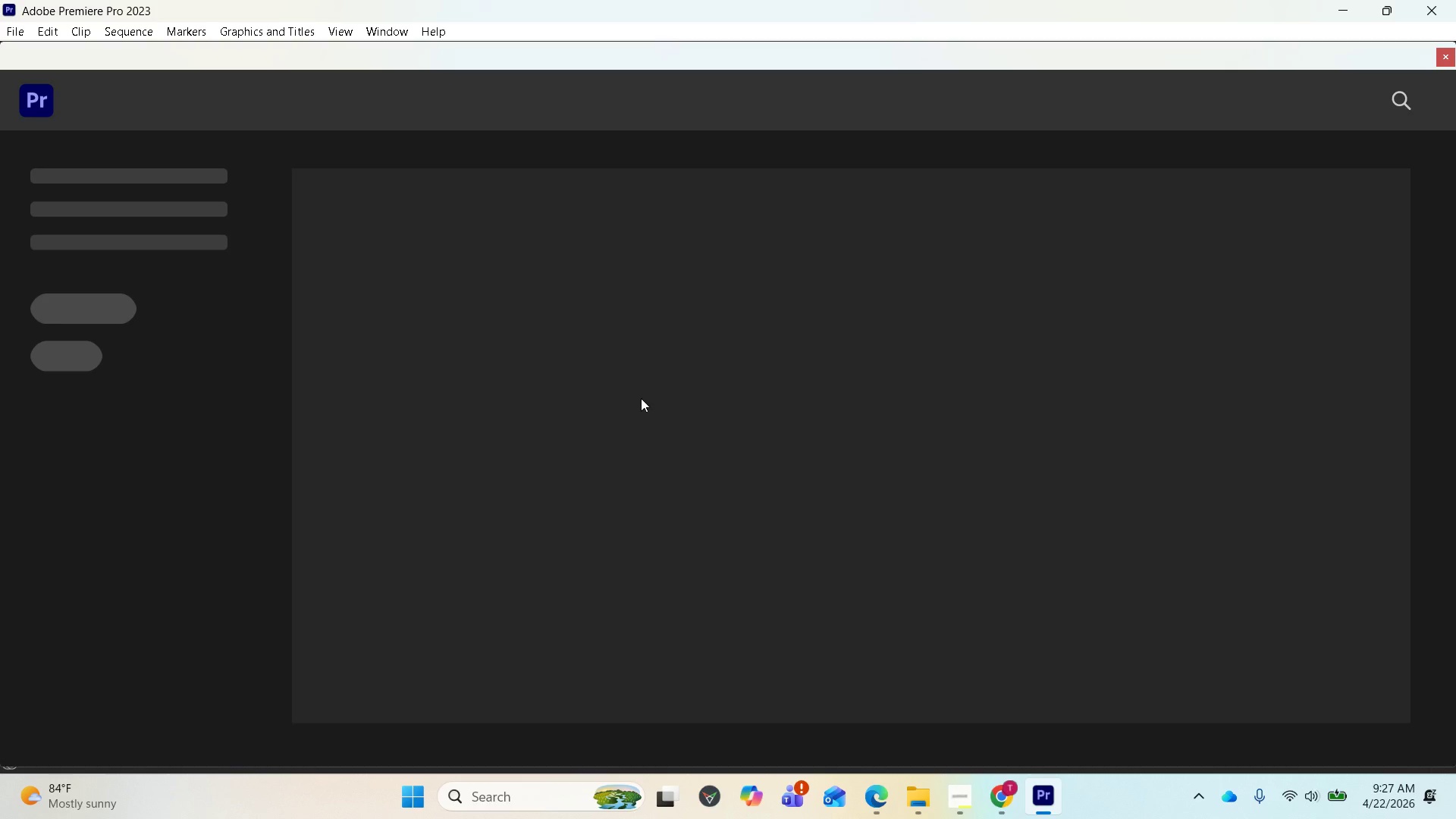 
left_click([422, 394])
 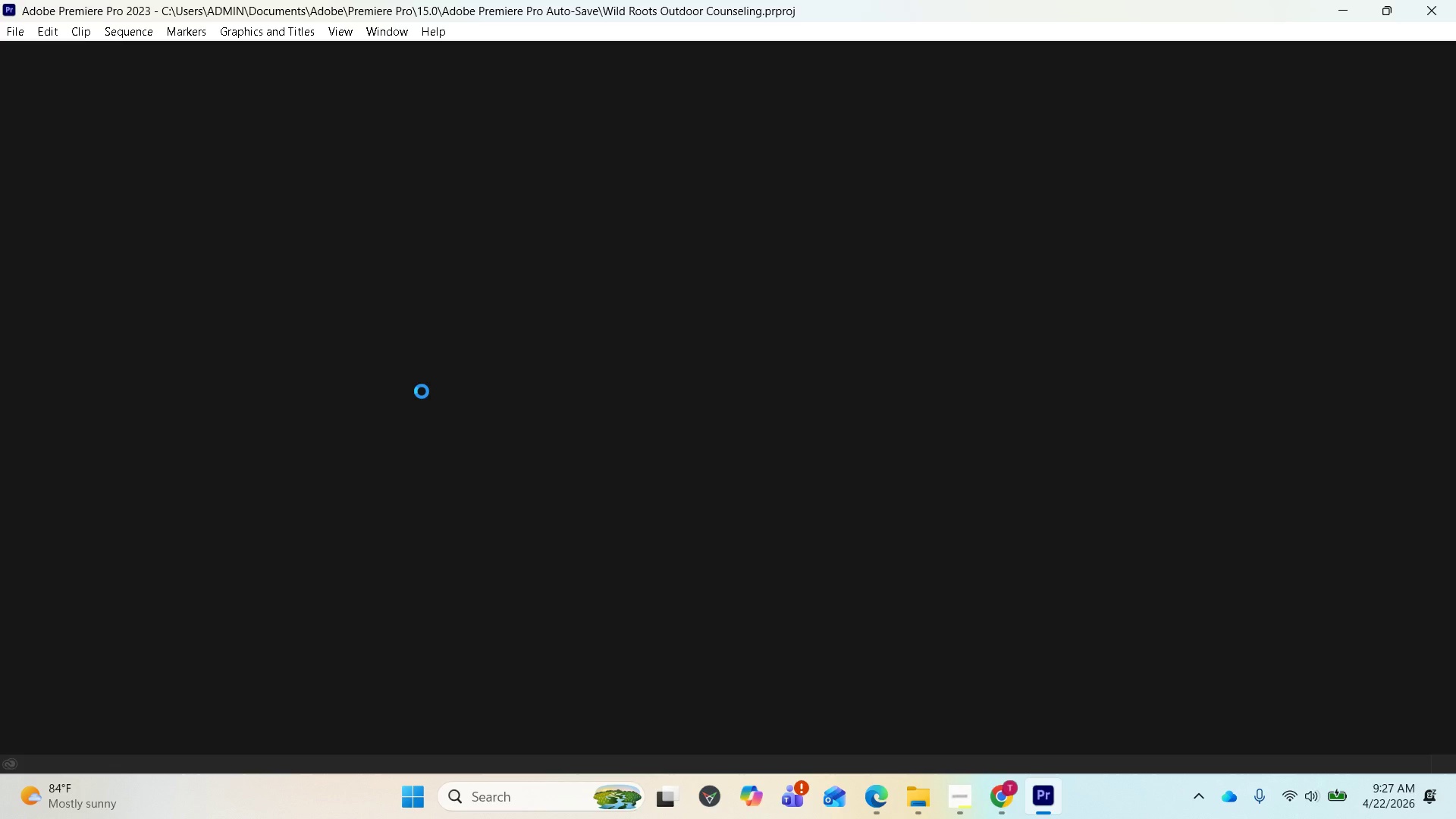 
wait(9.72)
 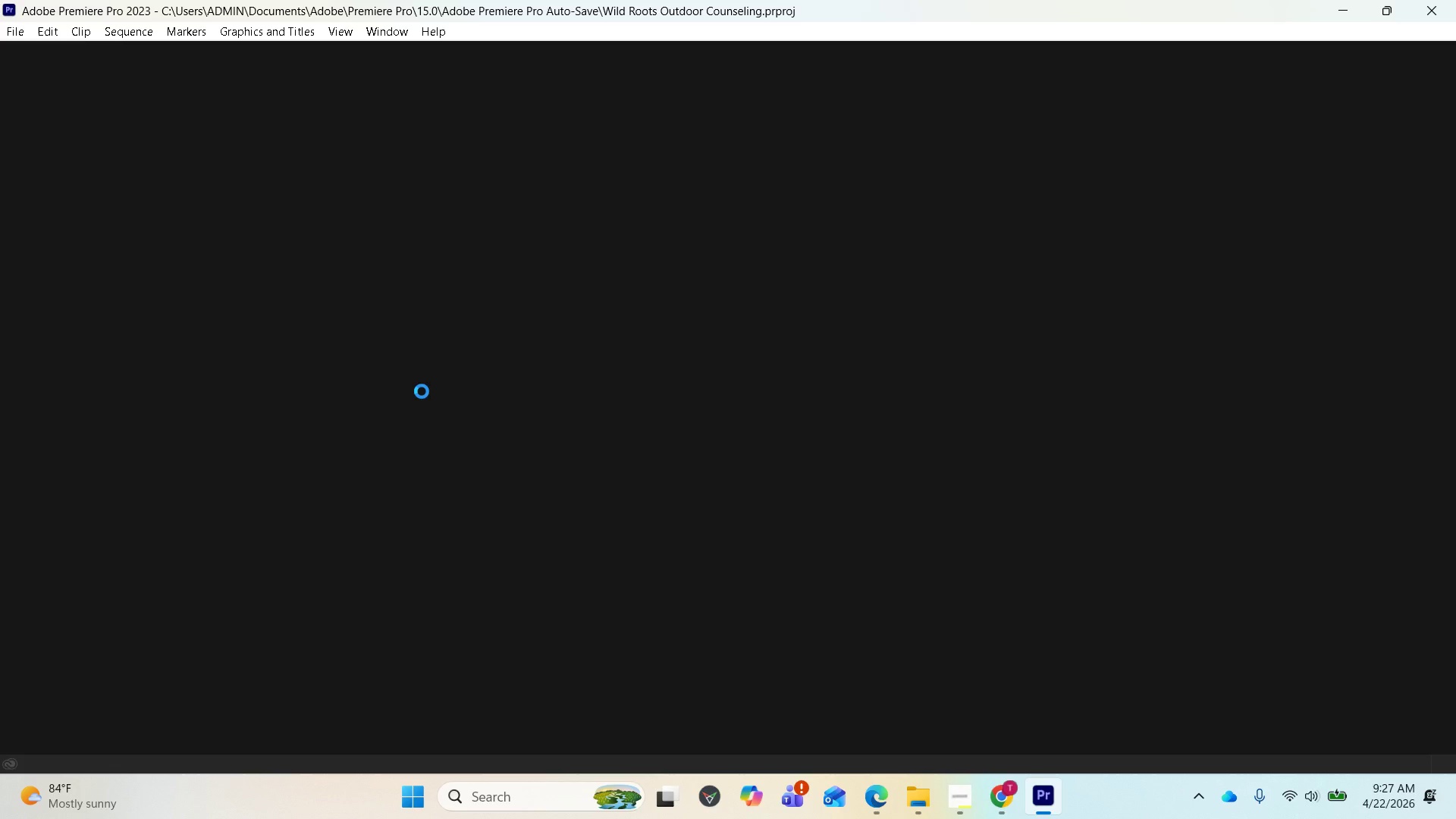 
left_click_drag(start_coordinate=[867, 500], to_coordinate=[613, 534])
 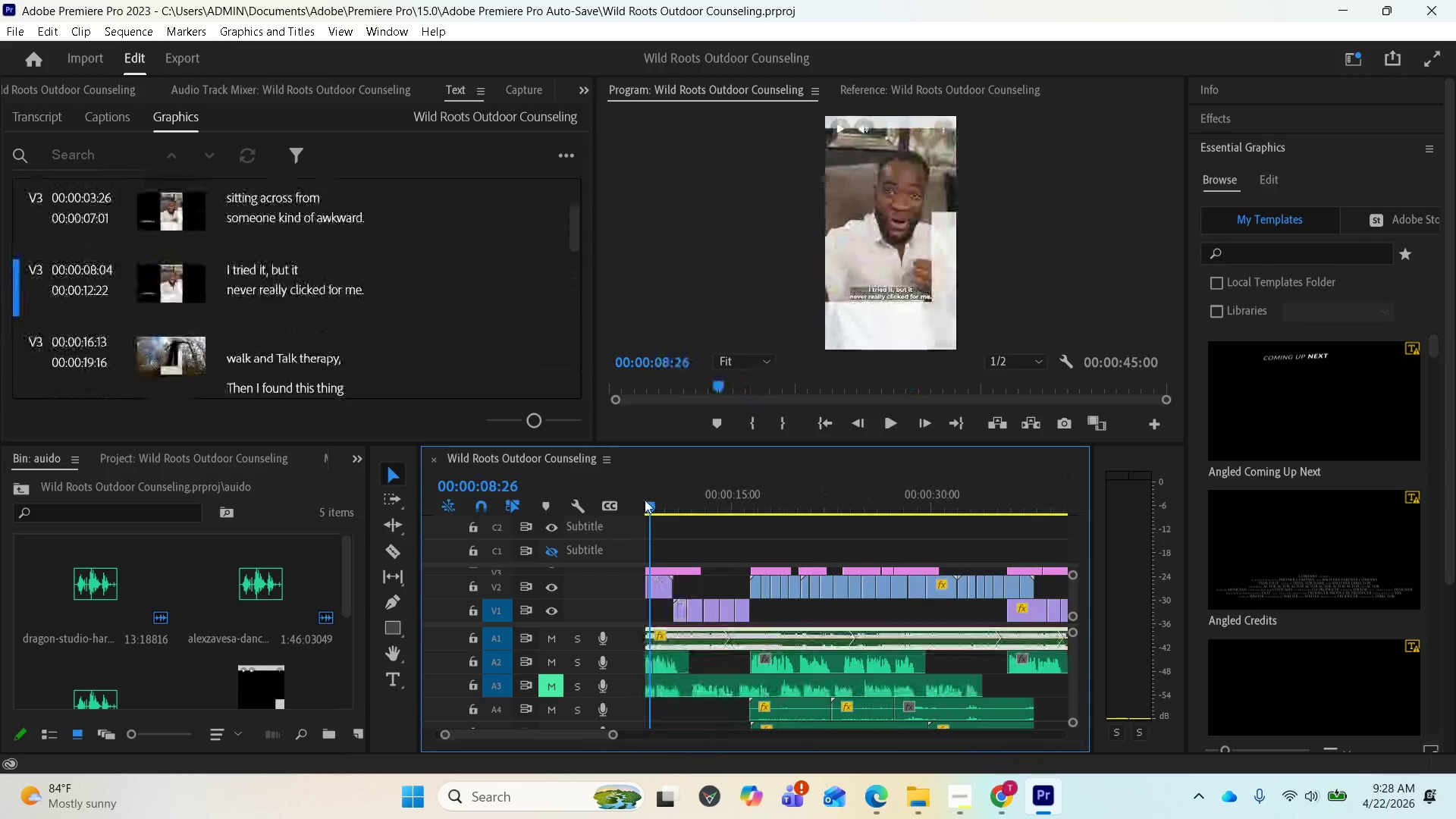 
left_click_drag(start_coordinate=[646, 502], to_coordinate=[613, 507])
 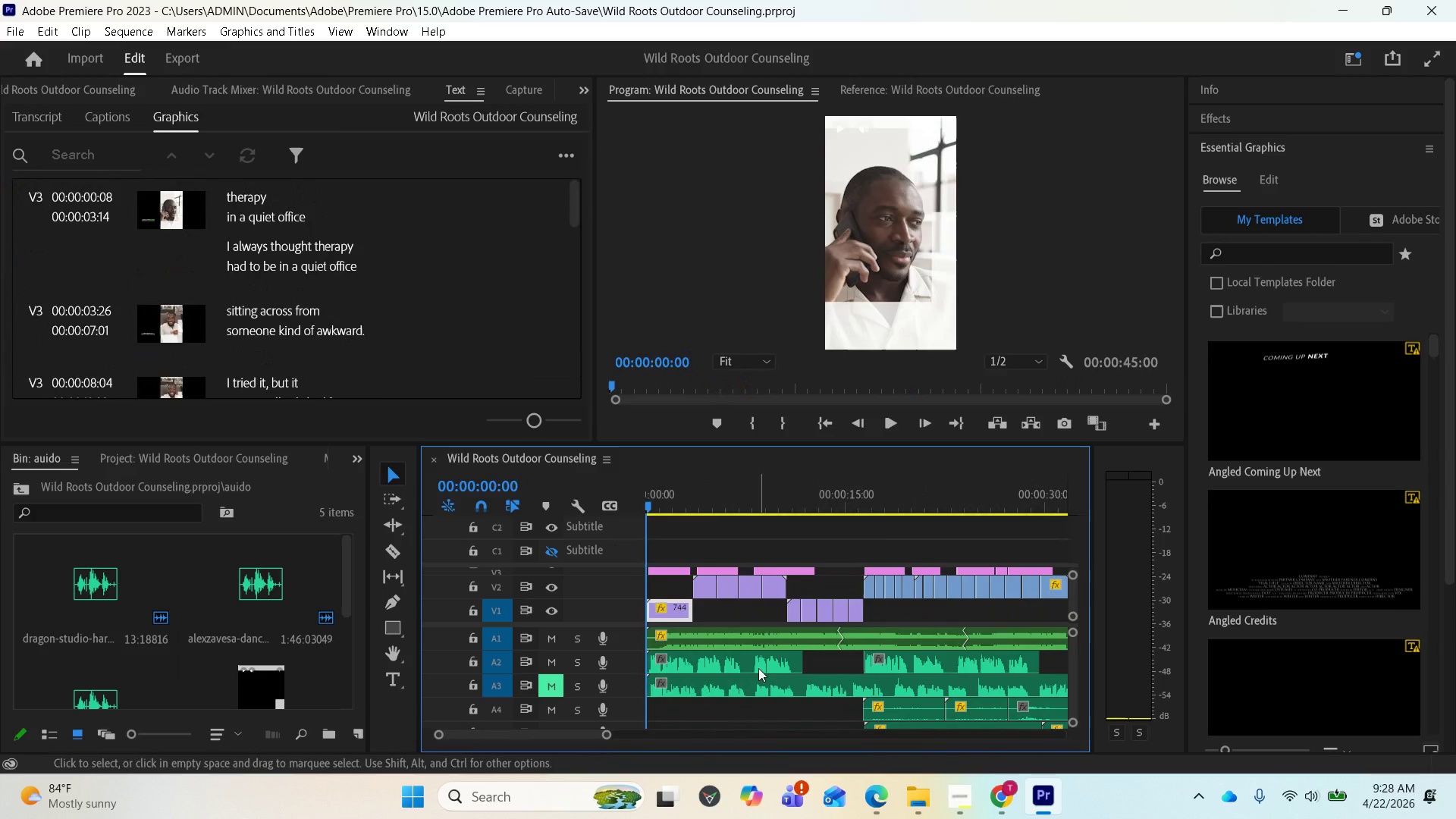 
key(Space)
 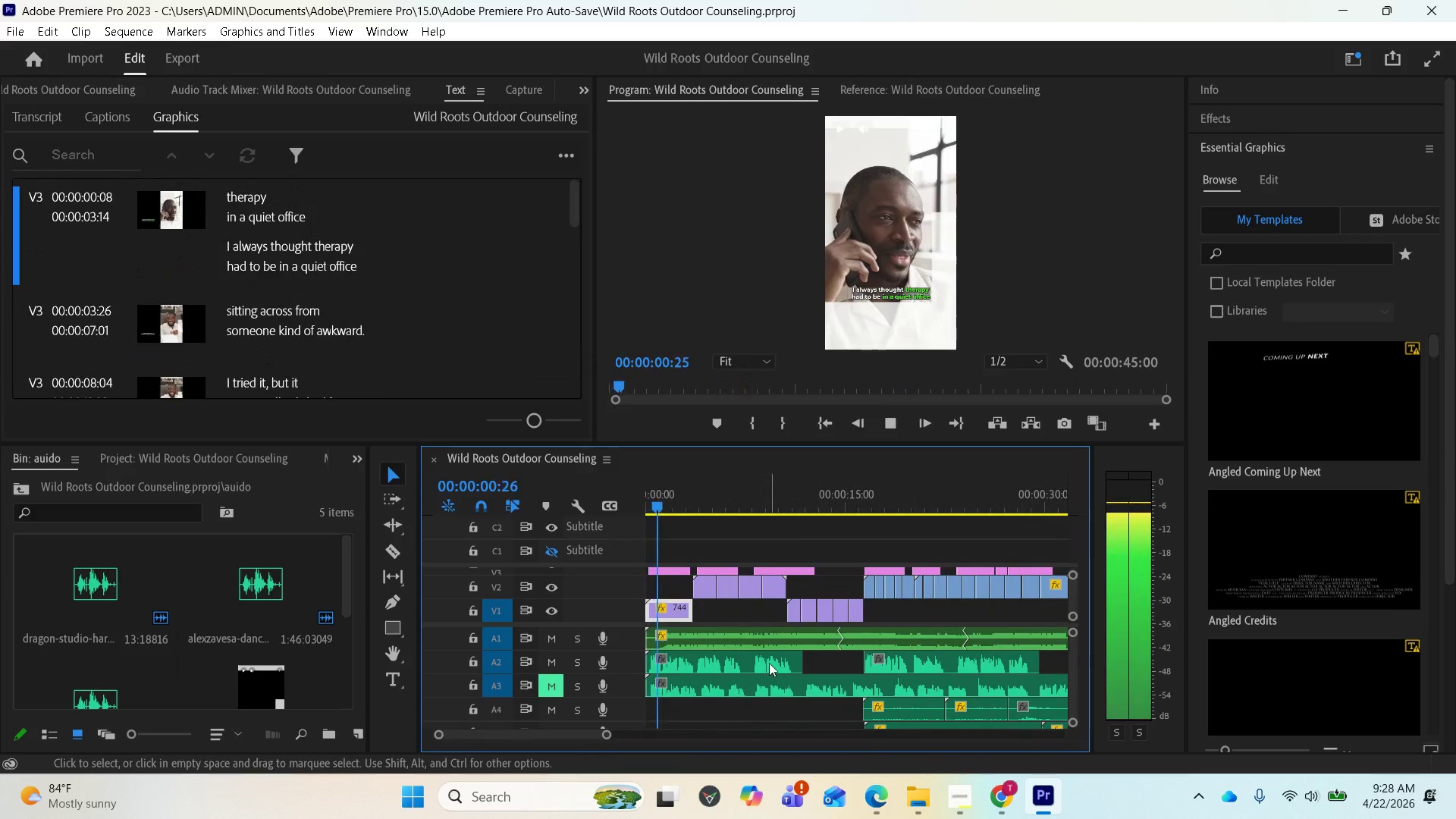 
mouse_move([788, 646])
 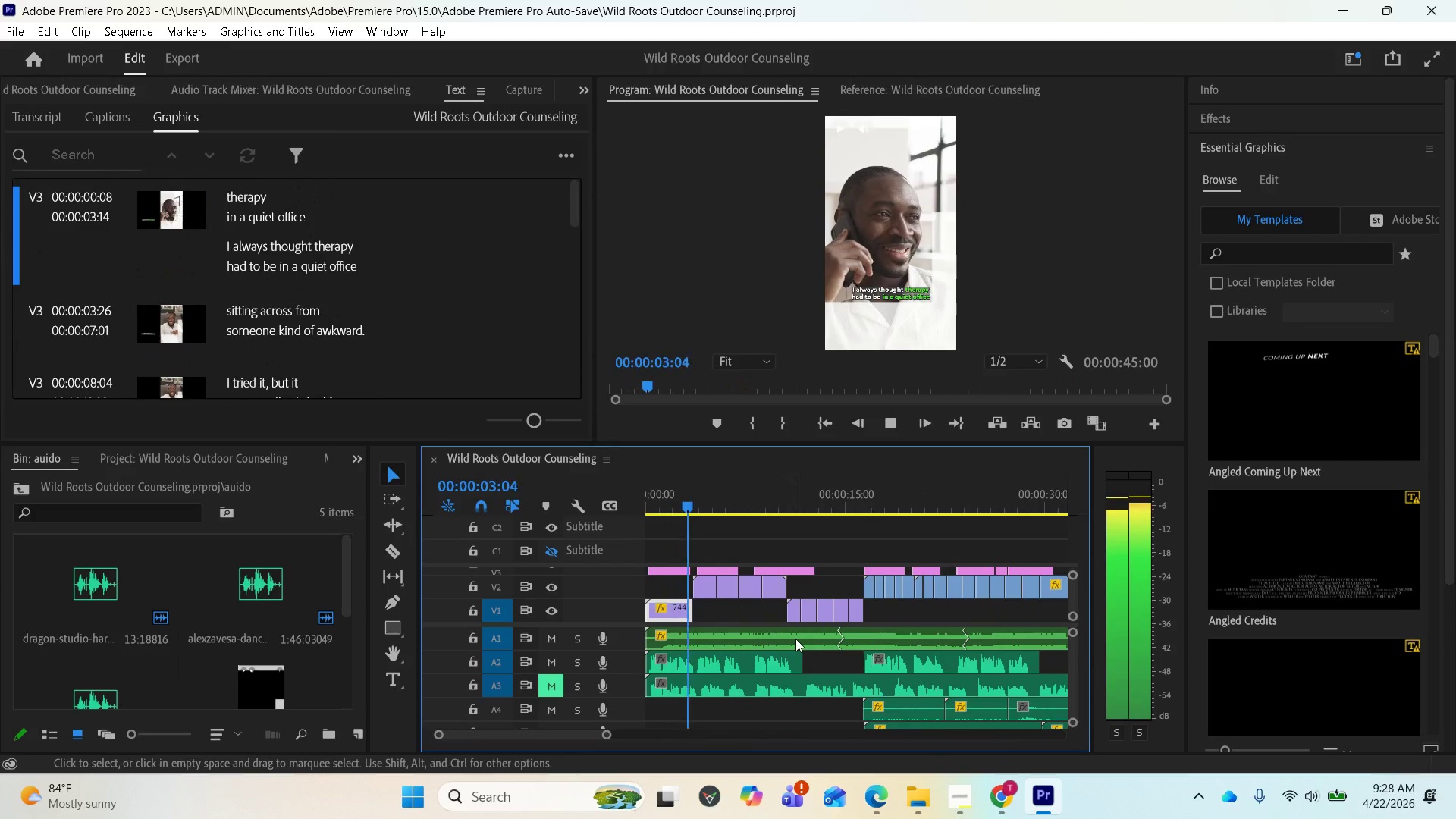 
key(Space)
 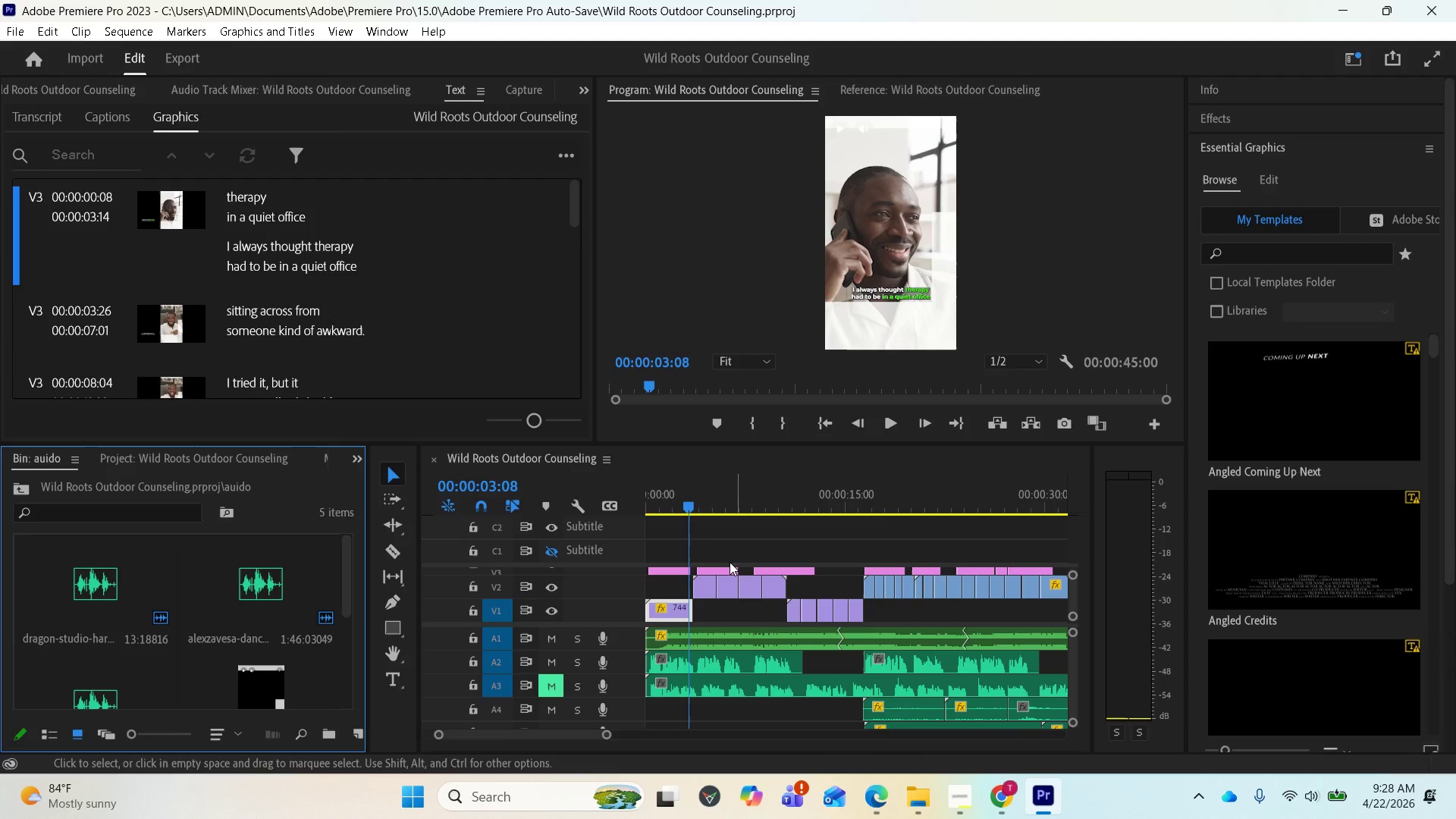 
left_click([675, 573])
 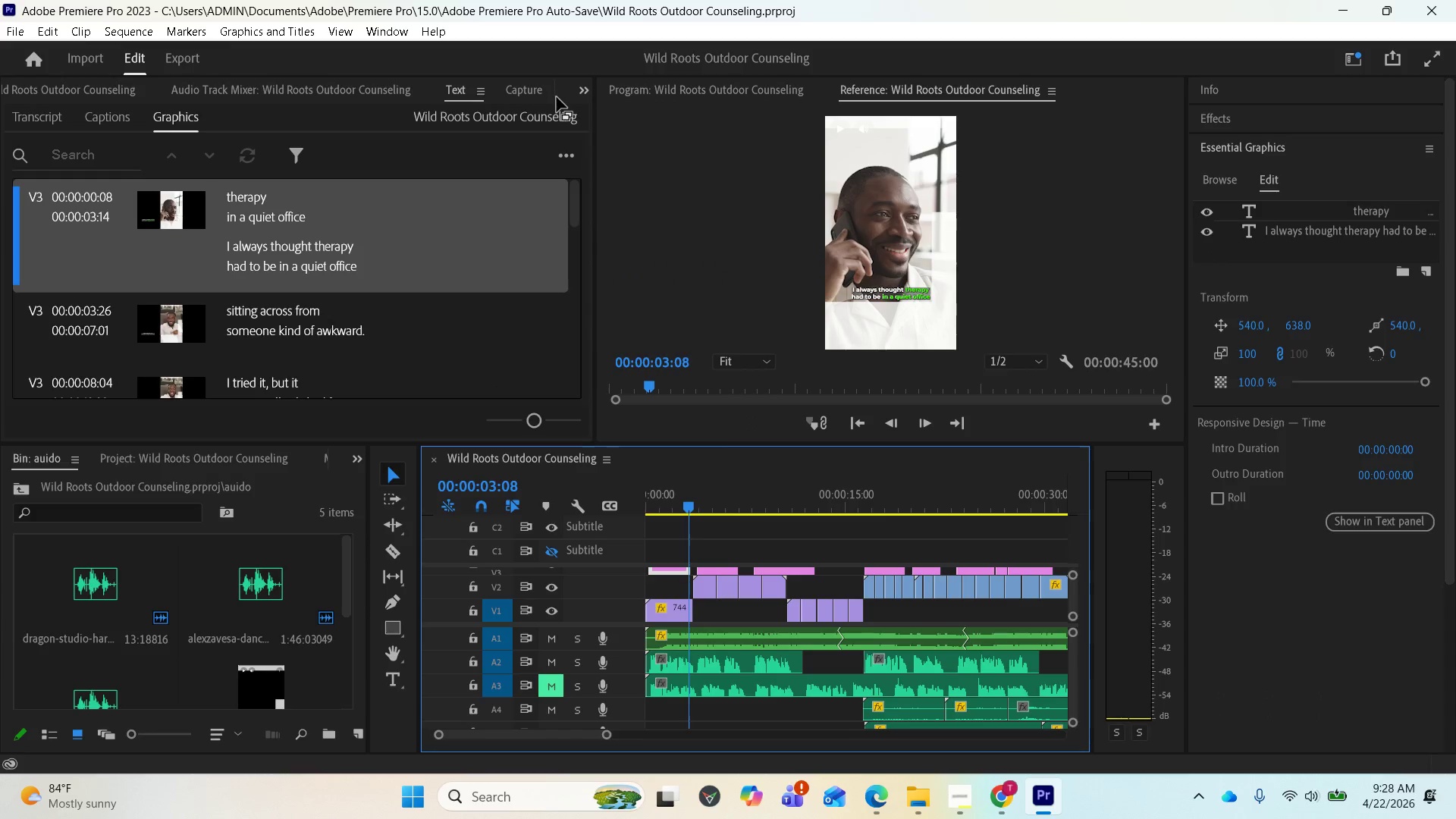 
left_click([582, 92])
 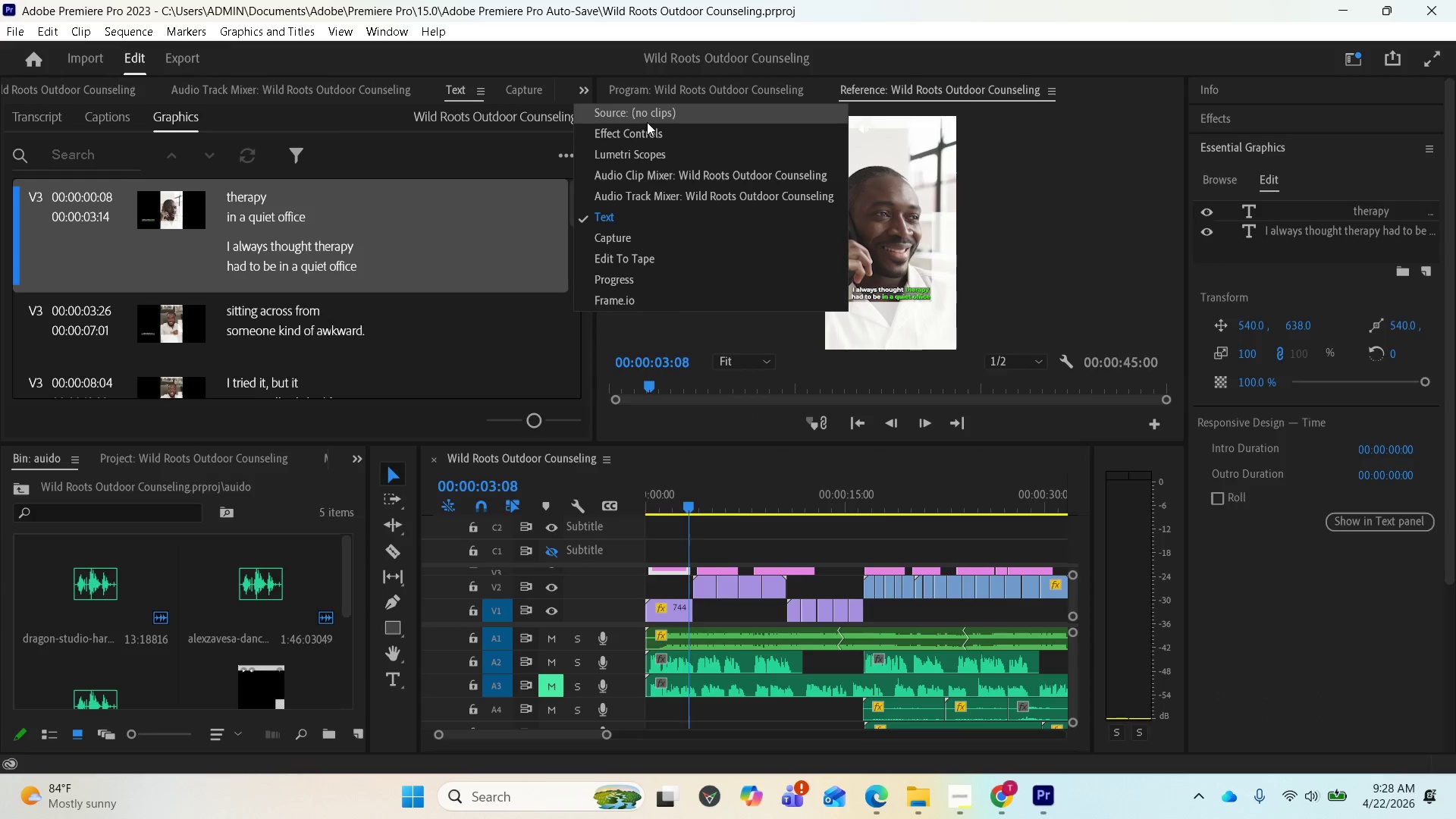 
left_click([646, 129])
 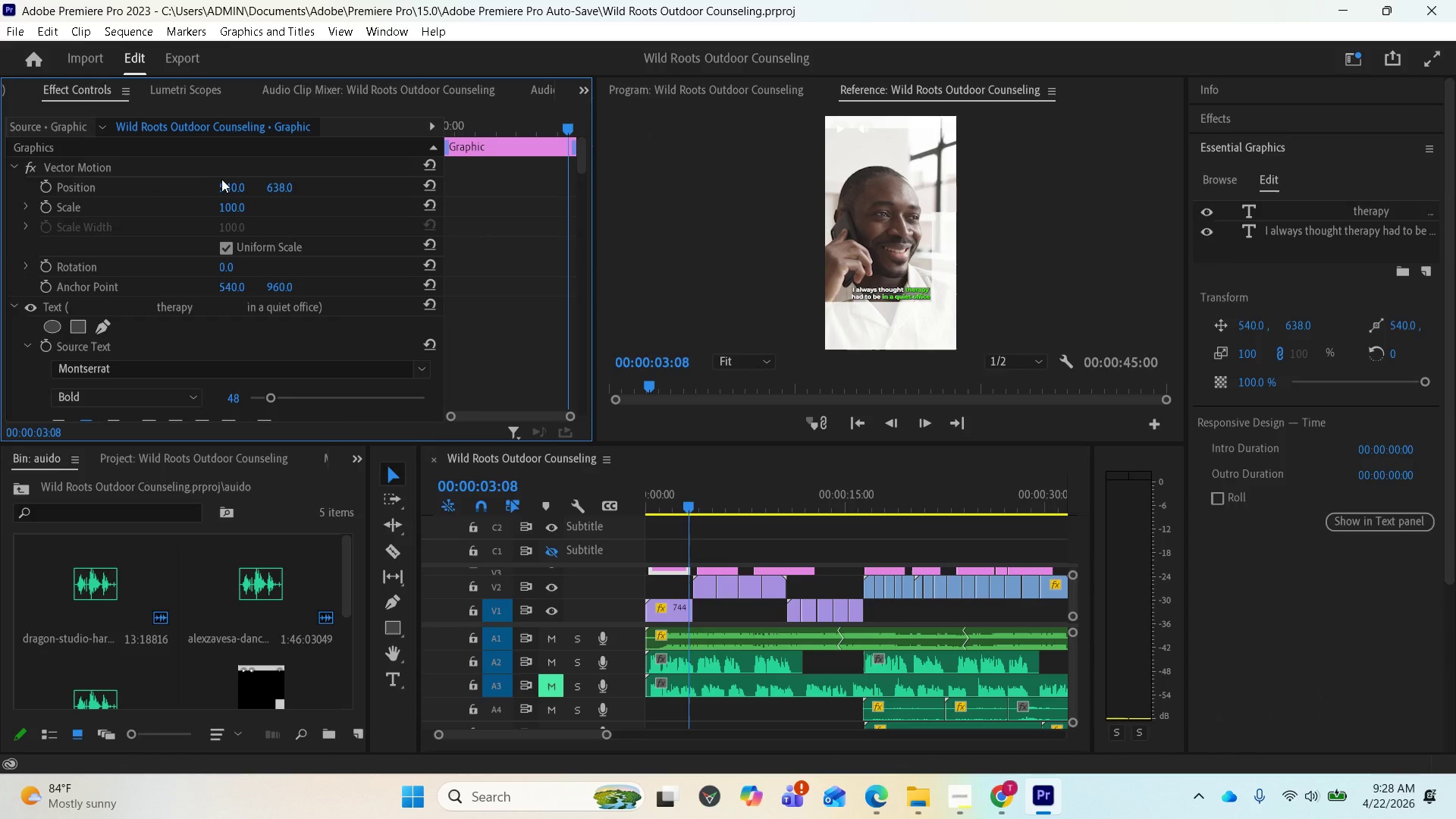 
left_click_drag(start_coordinate=[228, 190], to_coordinate=[209, 190])
 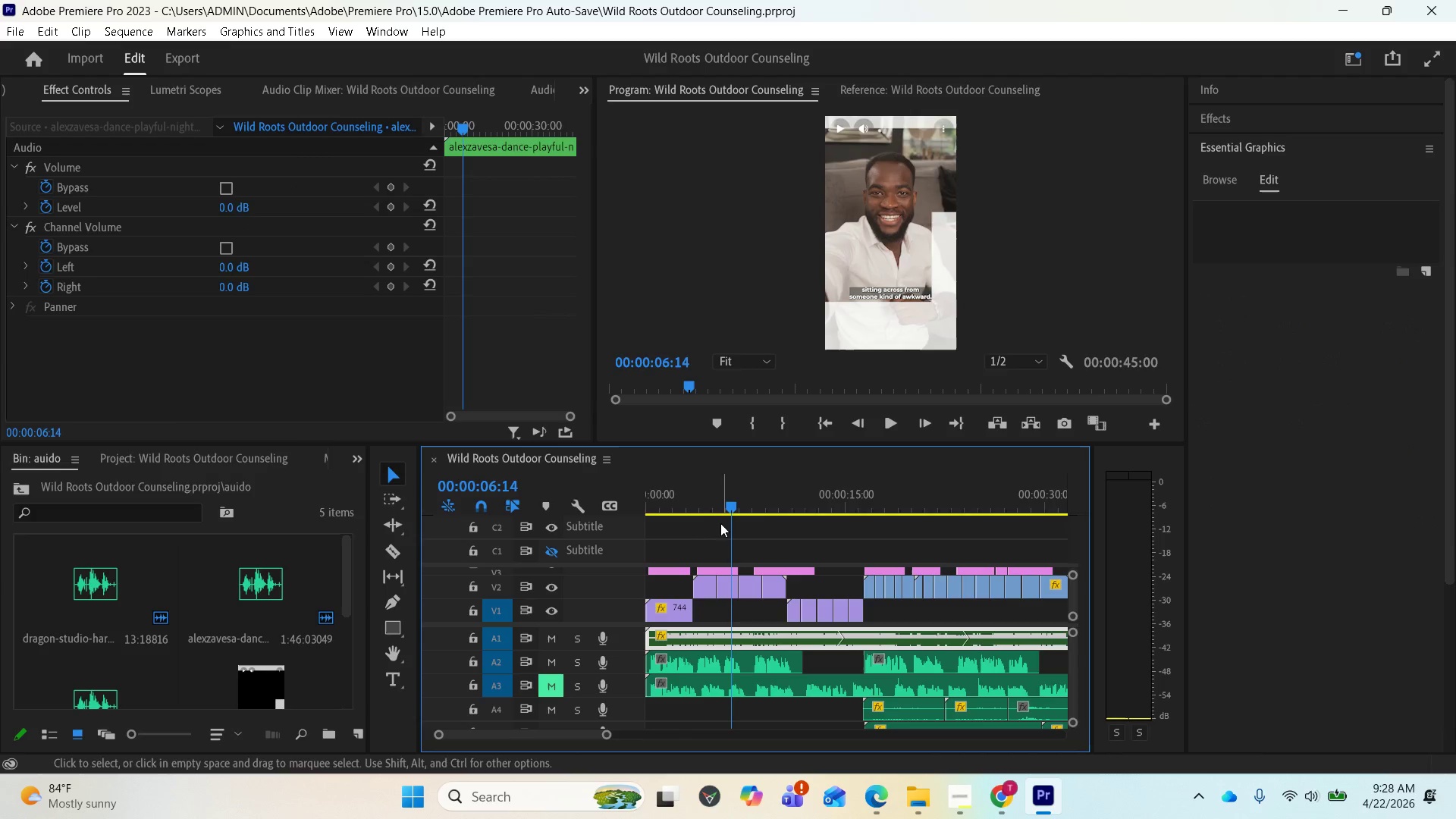 
left_click_drag(start_coordinate=[723, 498], to_coordinate=[664, 494])
 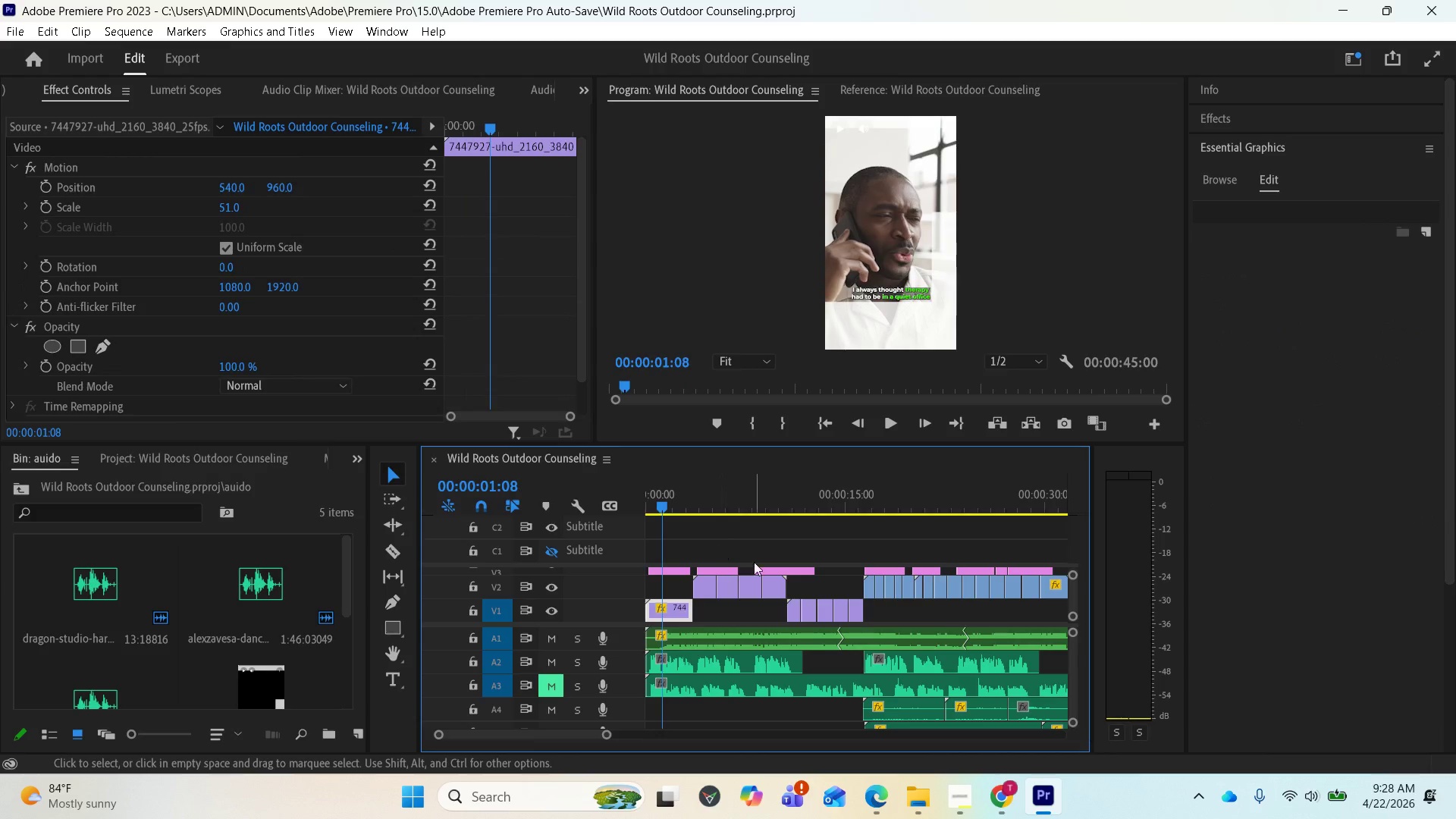 
key(Space)
 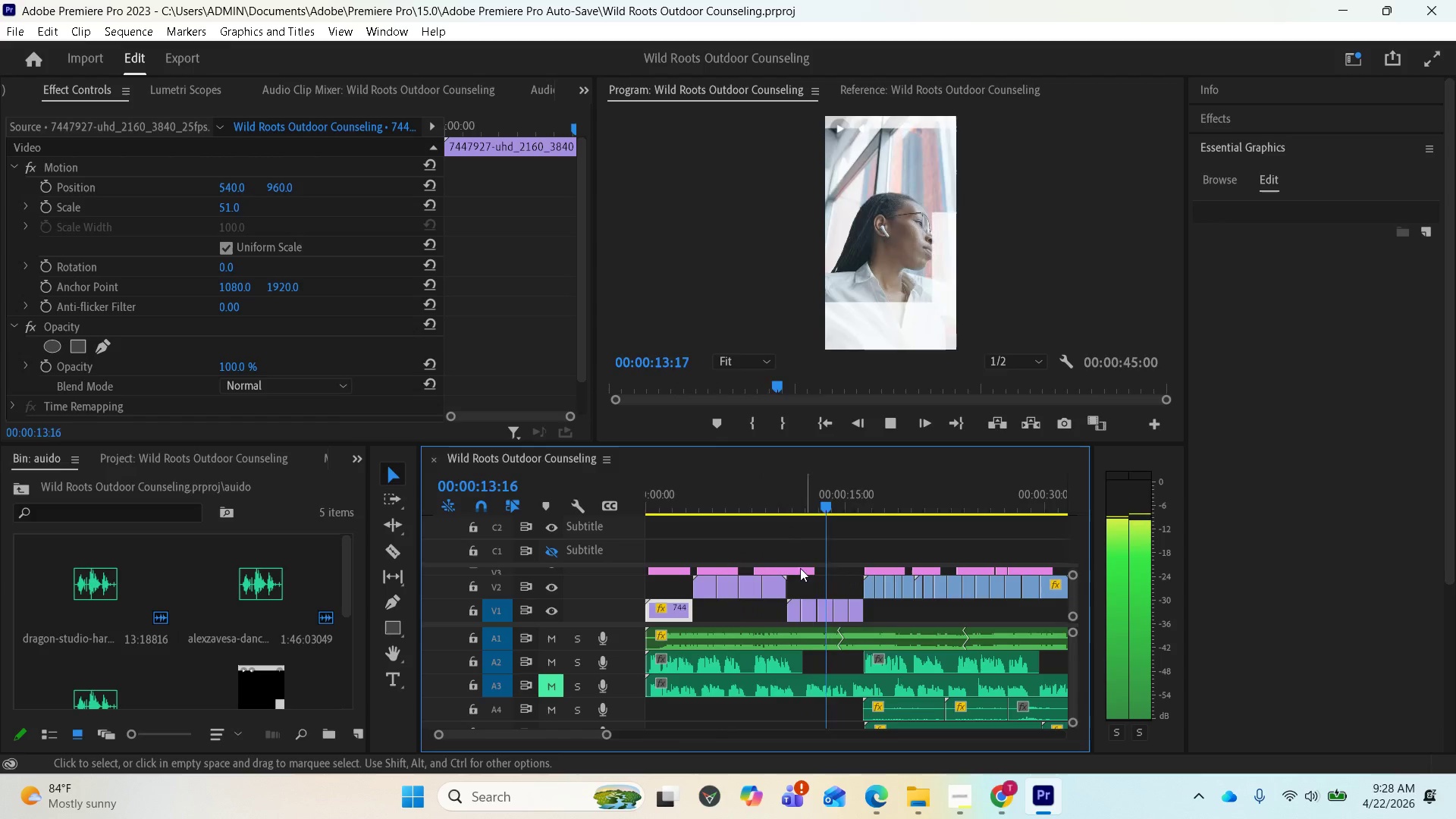 
wait(17.38)
 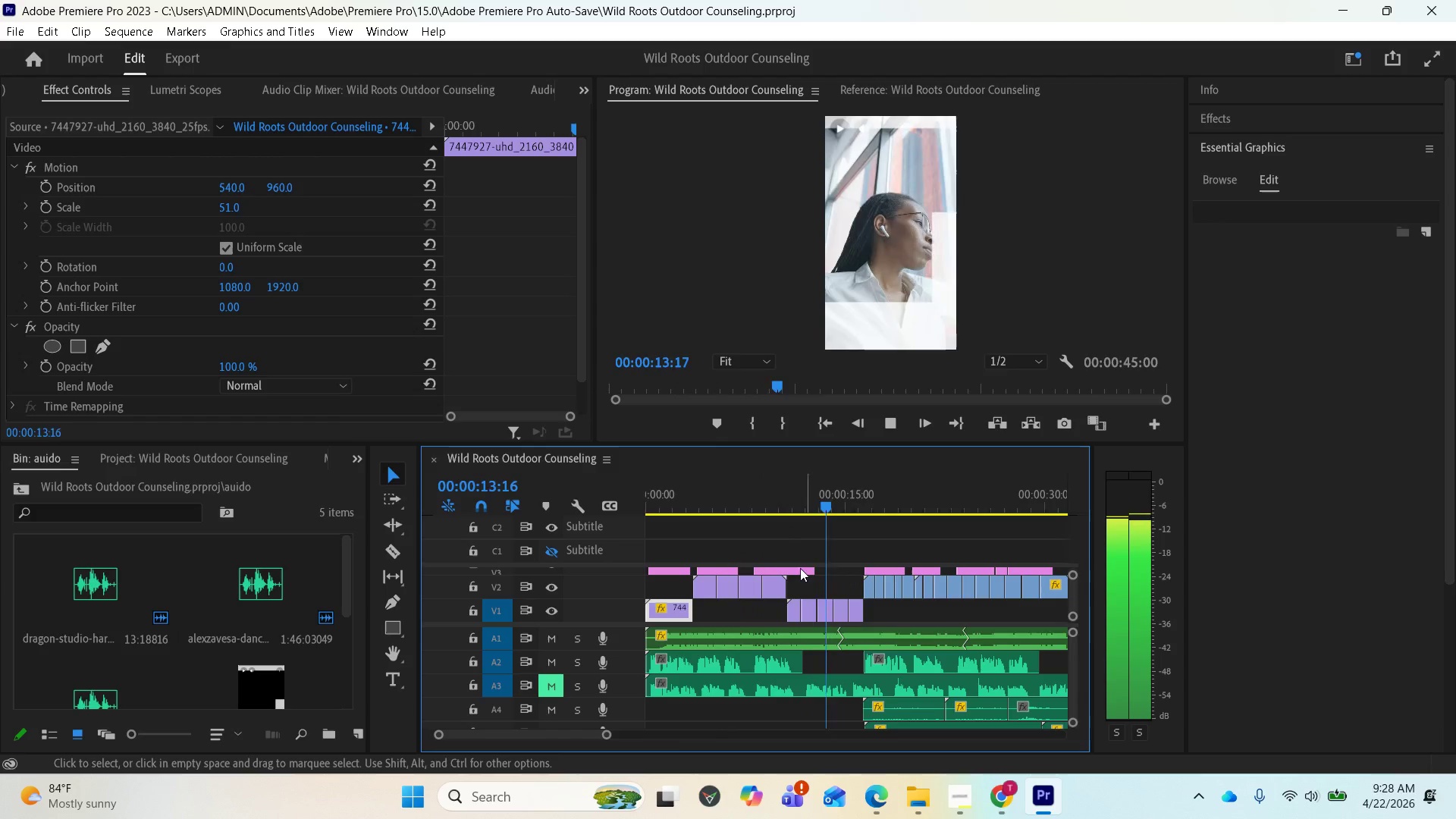 
key(Space)